 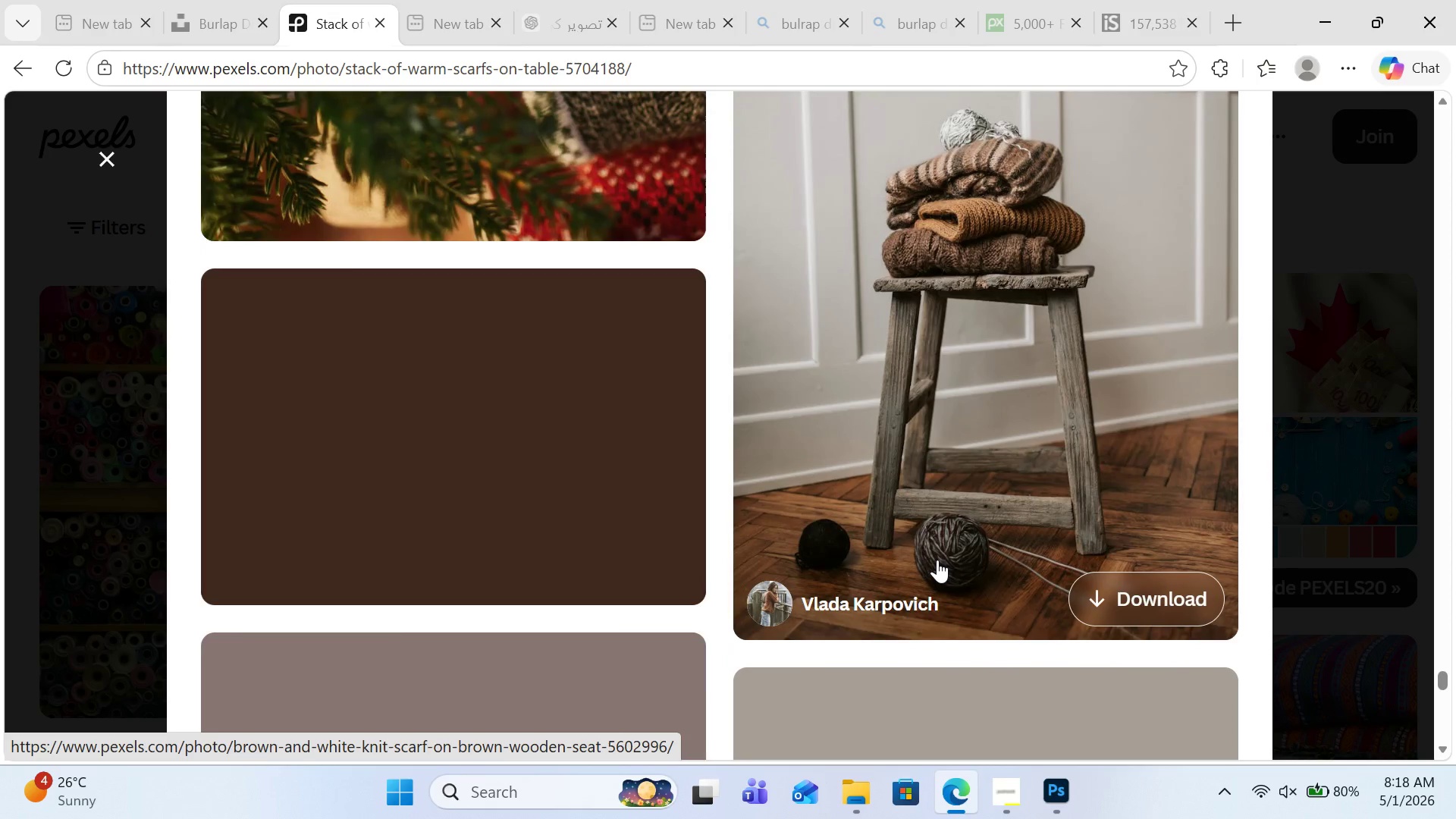 
scroll: coordinate [937, 560], scroll_direction: down, amount: 9.0
 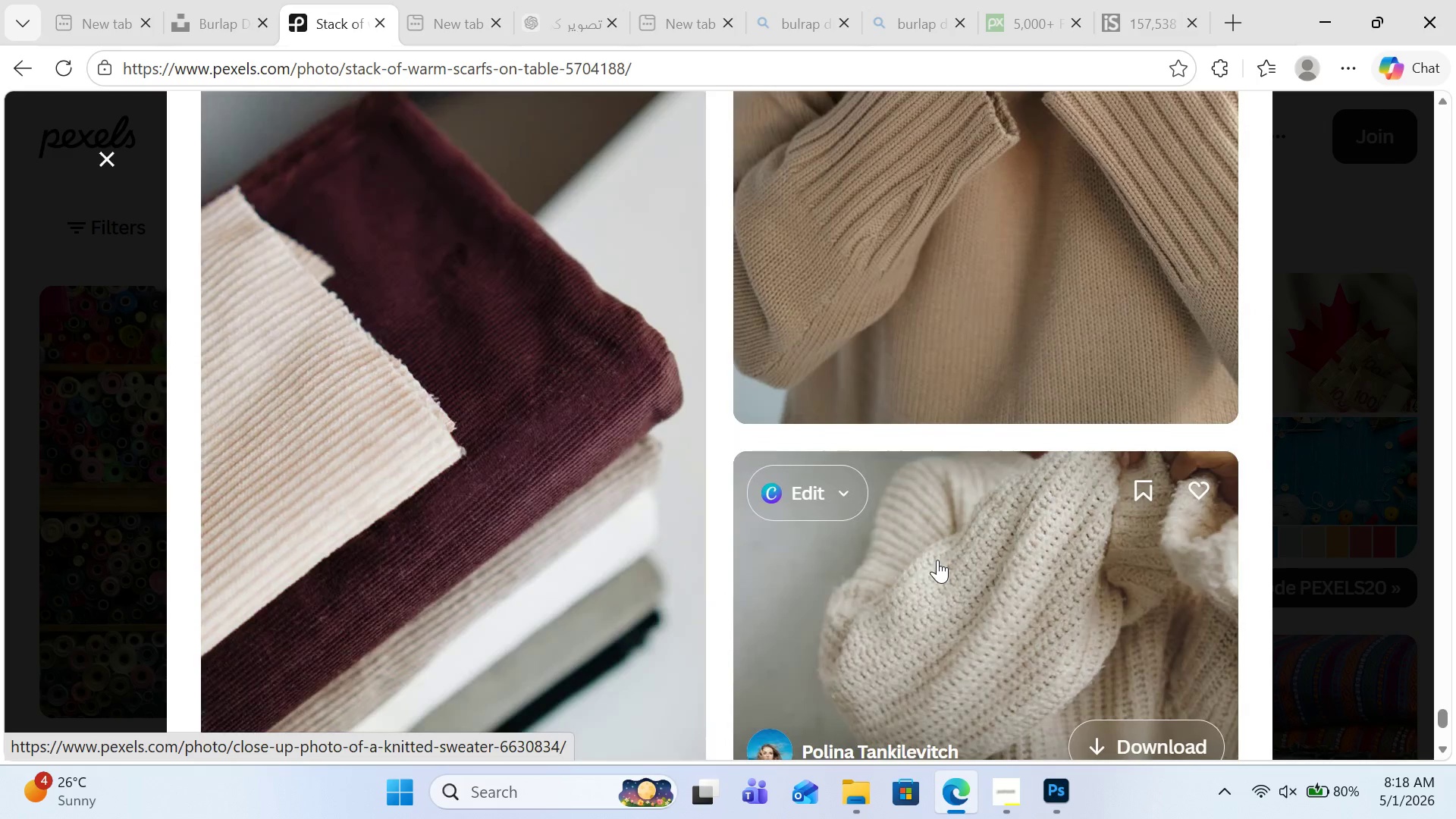 
wait(5.48)
 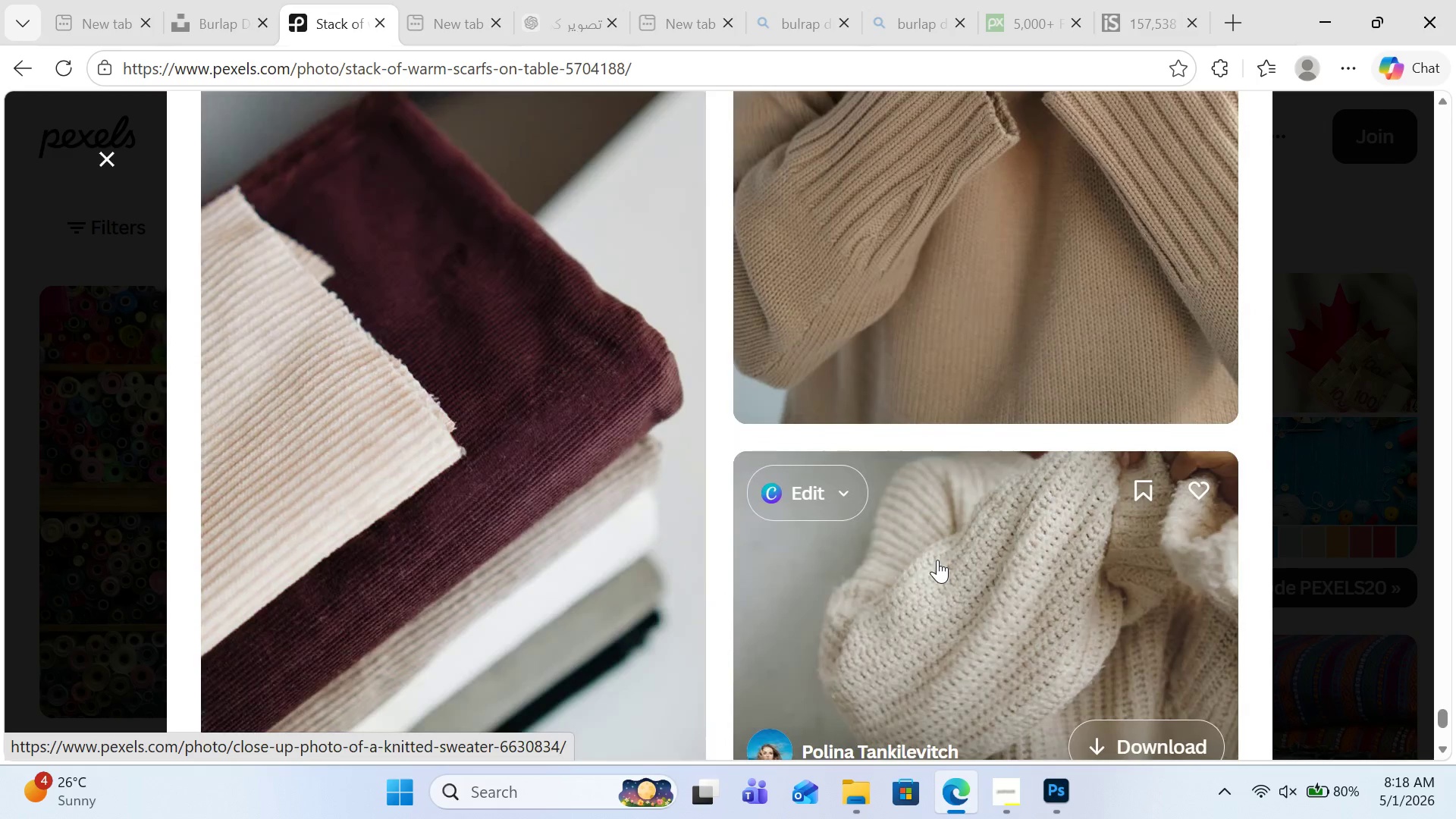 
scroll: coordinate [938, 555], scroll_direction: up, amount: 1.0
 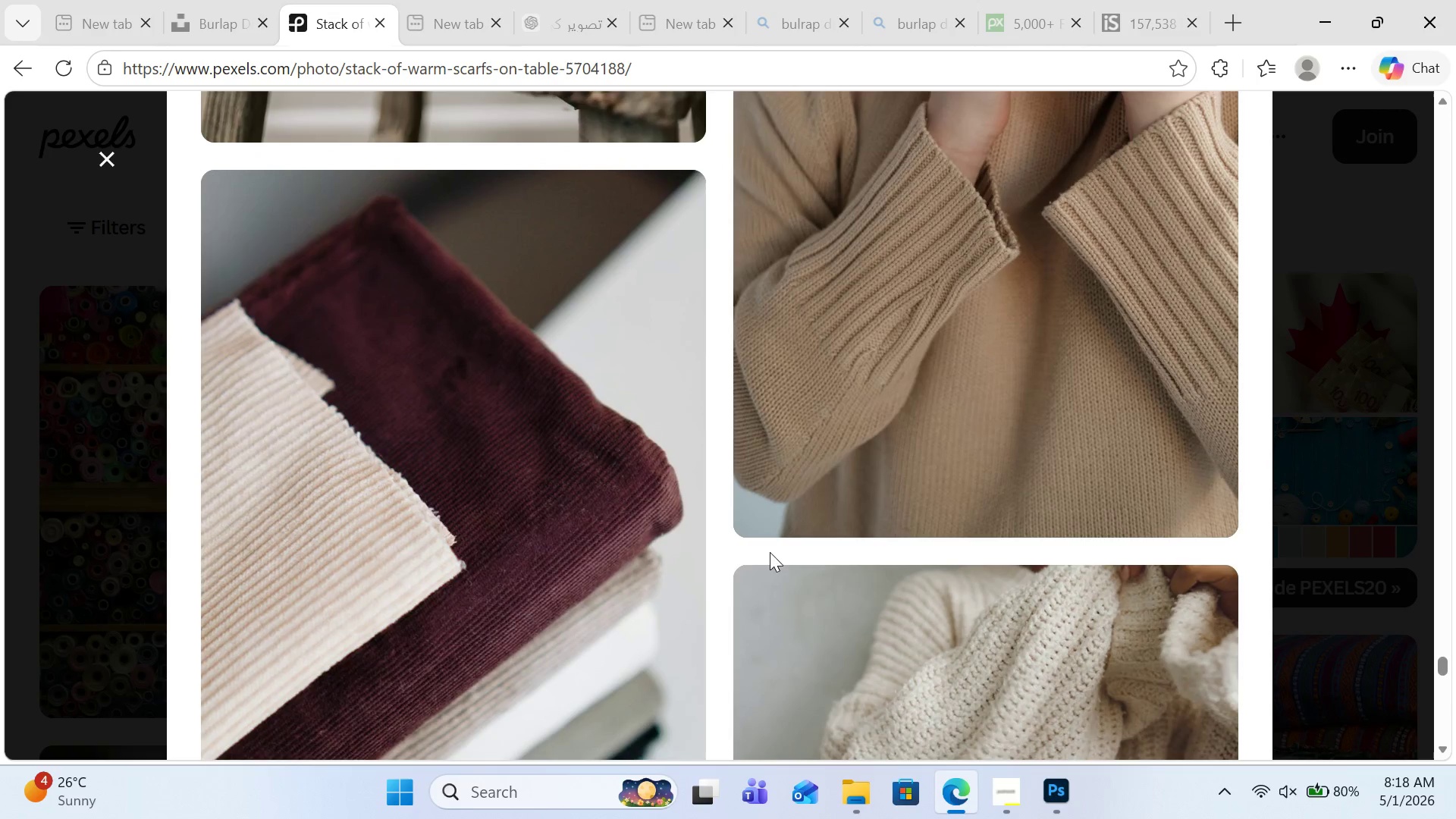 
scroll: coordinate [760, 546], scroll_direction: down, amount: 5.0
 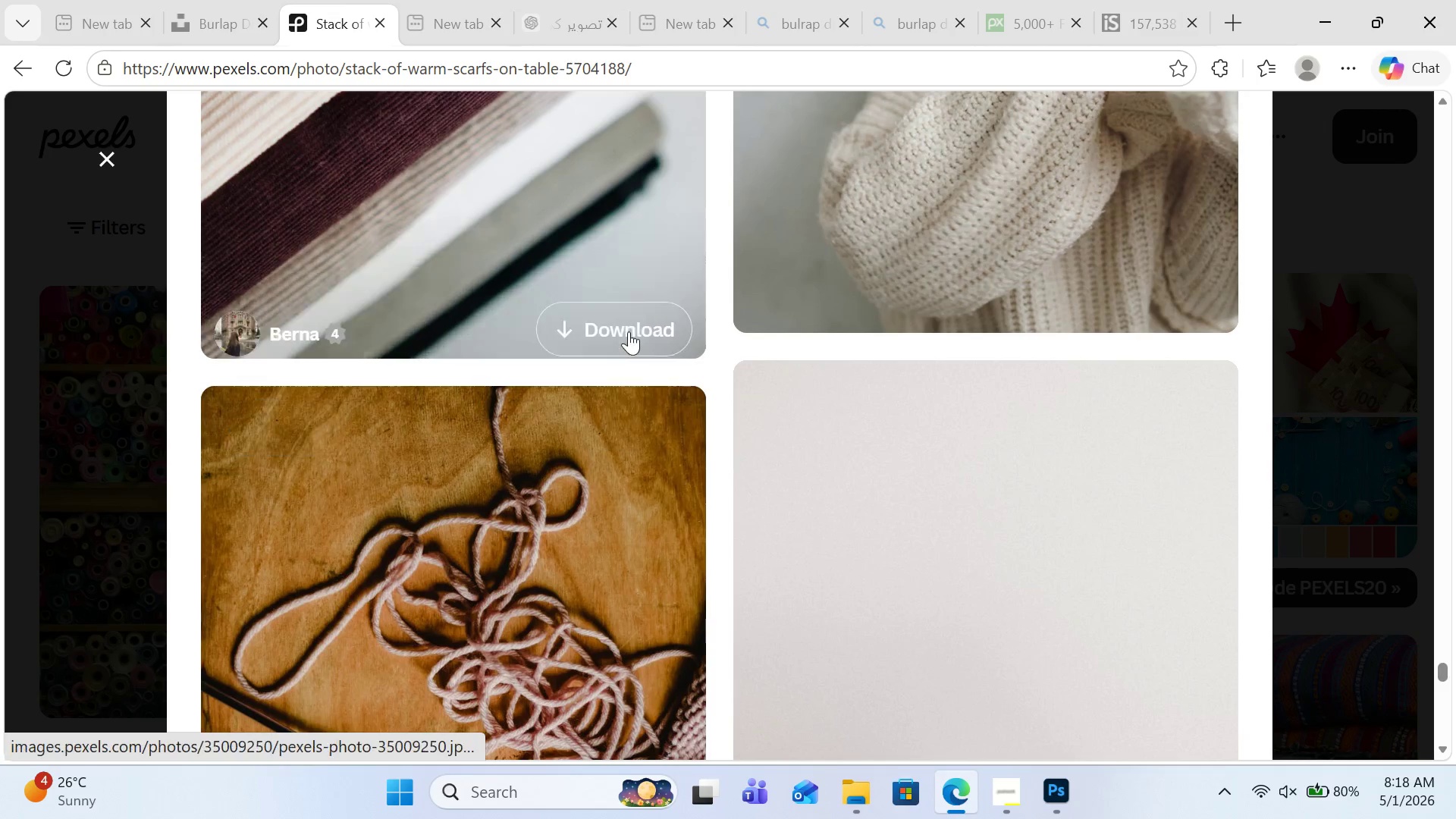 
left_click([635, 321])
 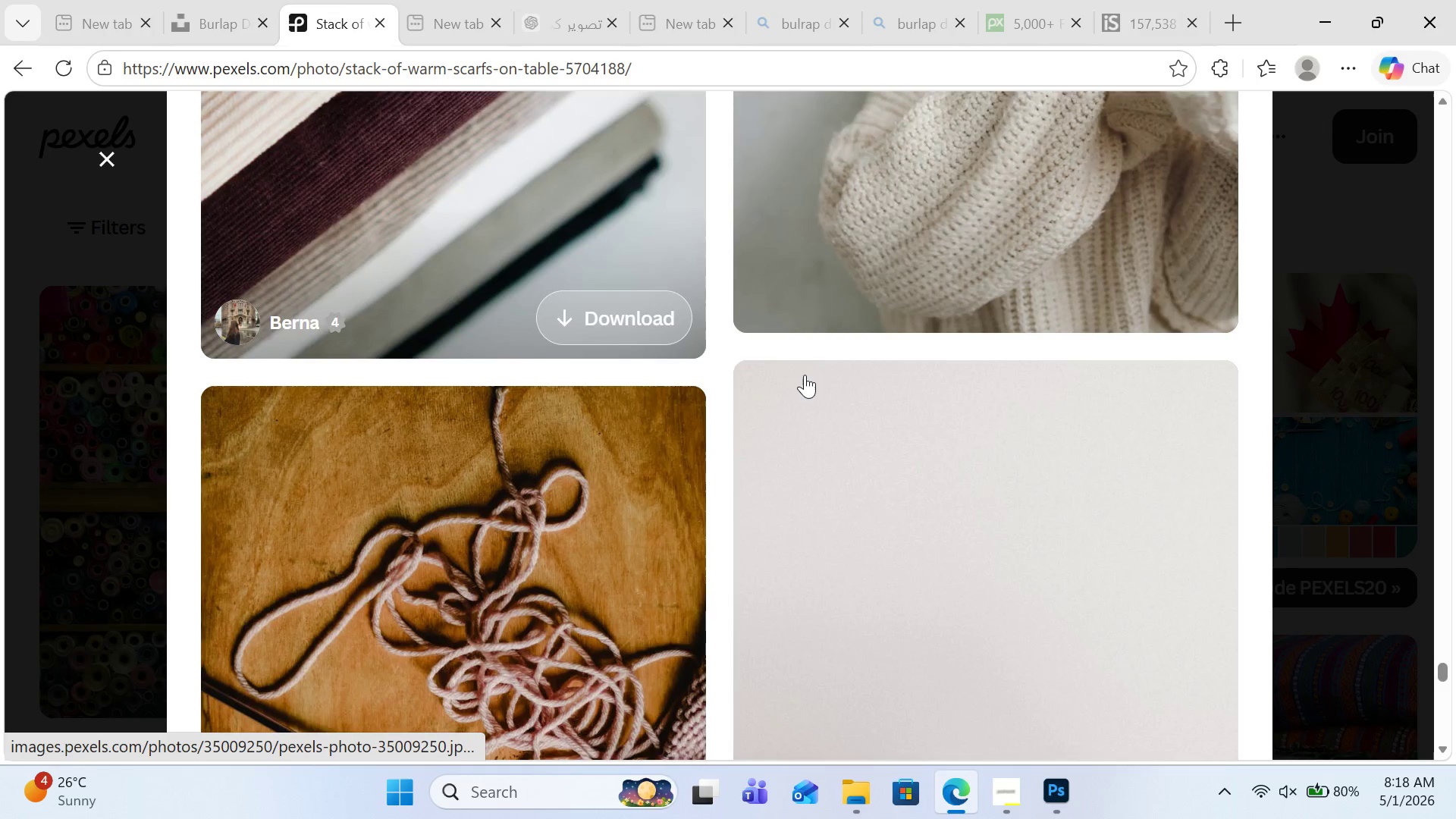 
scroll: coordinate [805, 375], scroll_direction: down, amount: 6.0
 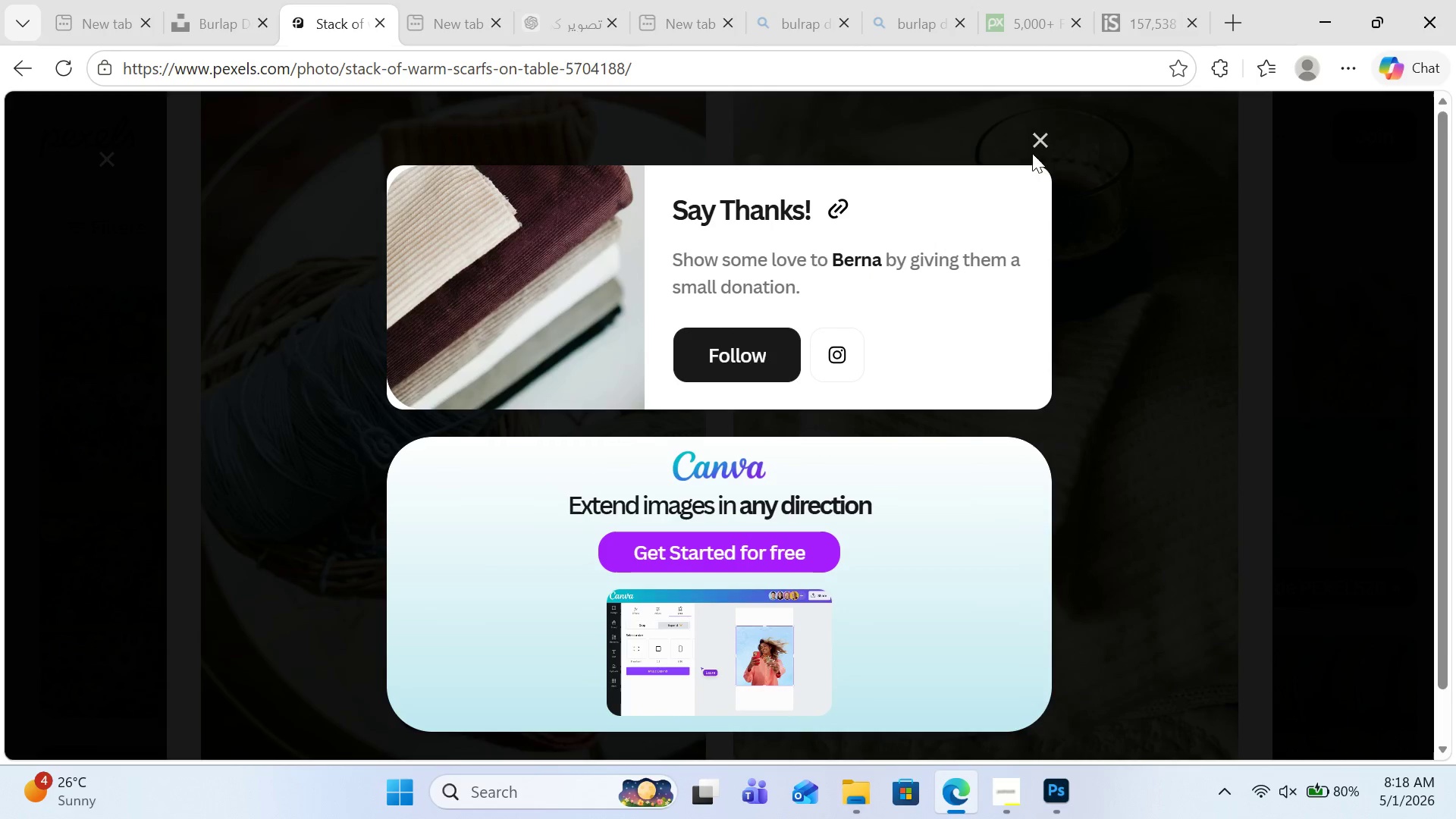 
left_click([1037, 145])
 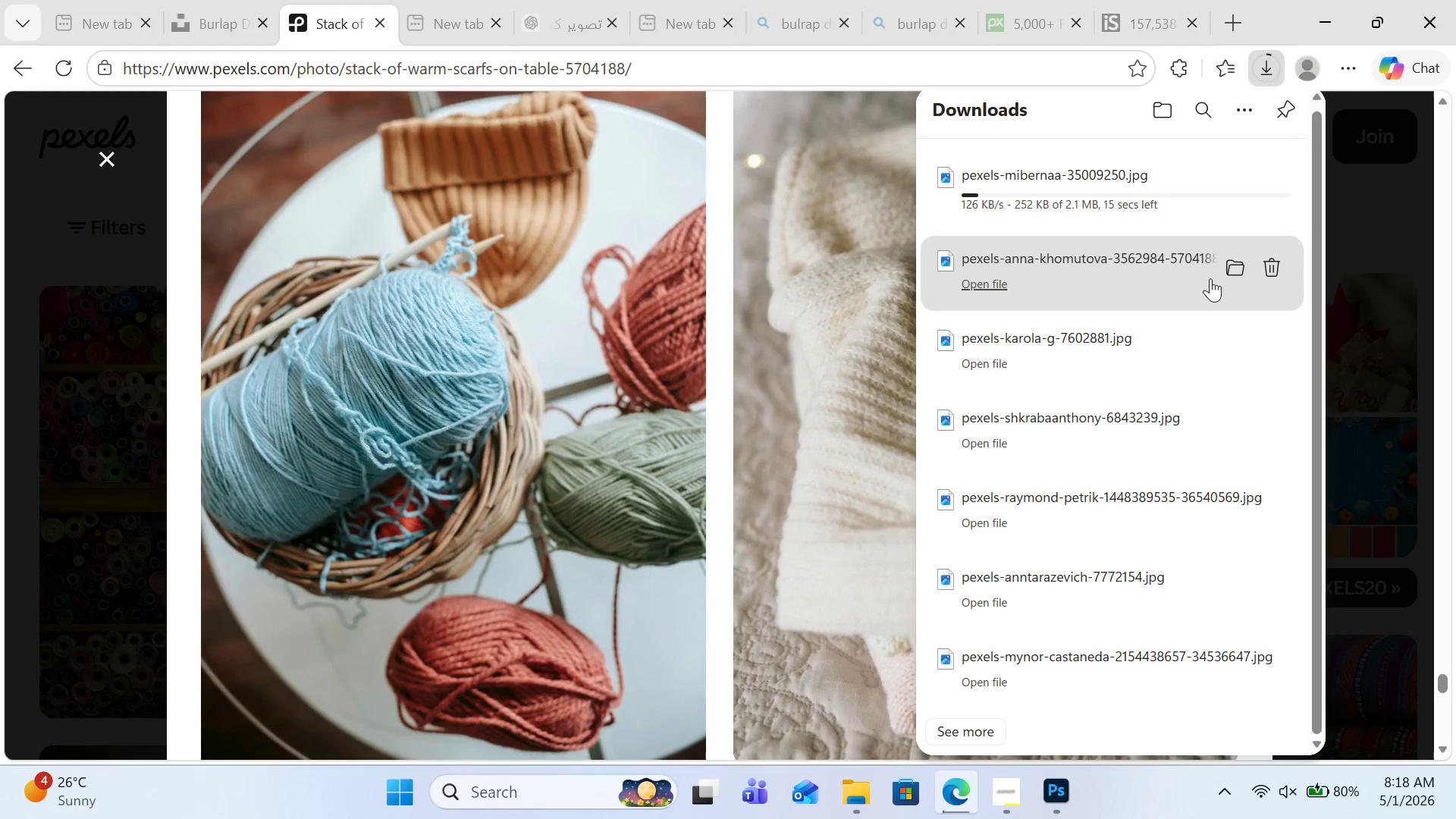 
key(Escape)
 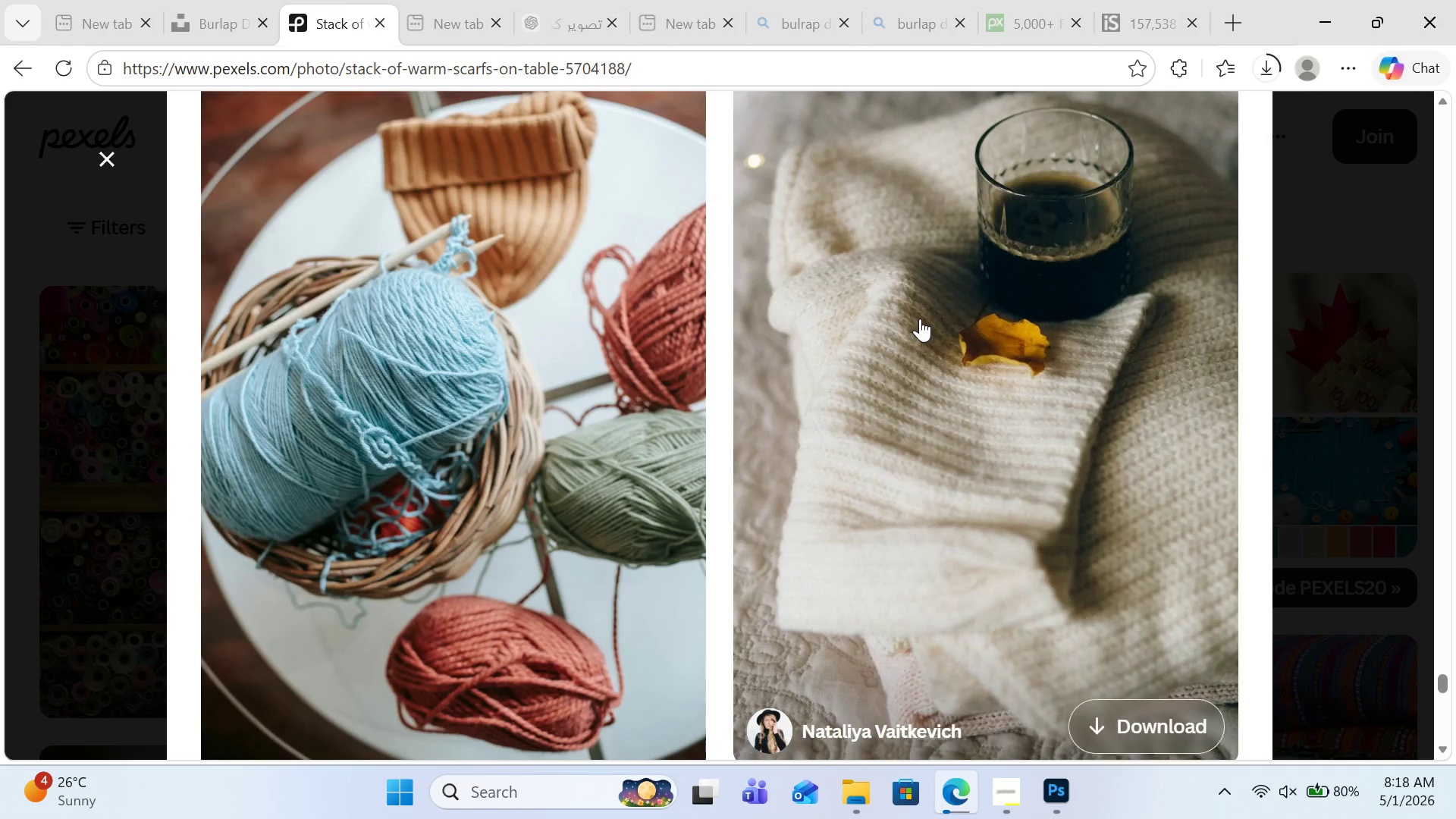 
scroll: coordinate [920, 318], scroll_direction: down, amount: 45.0
 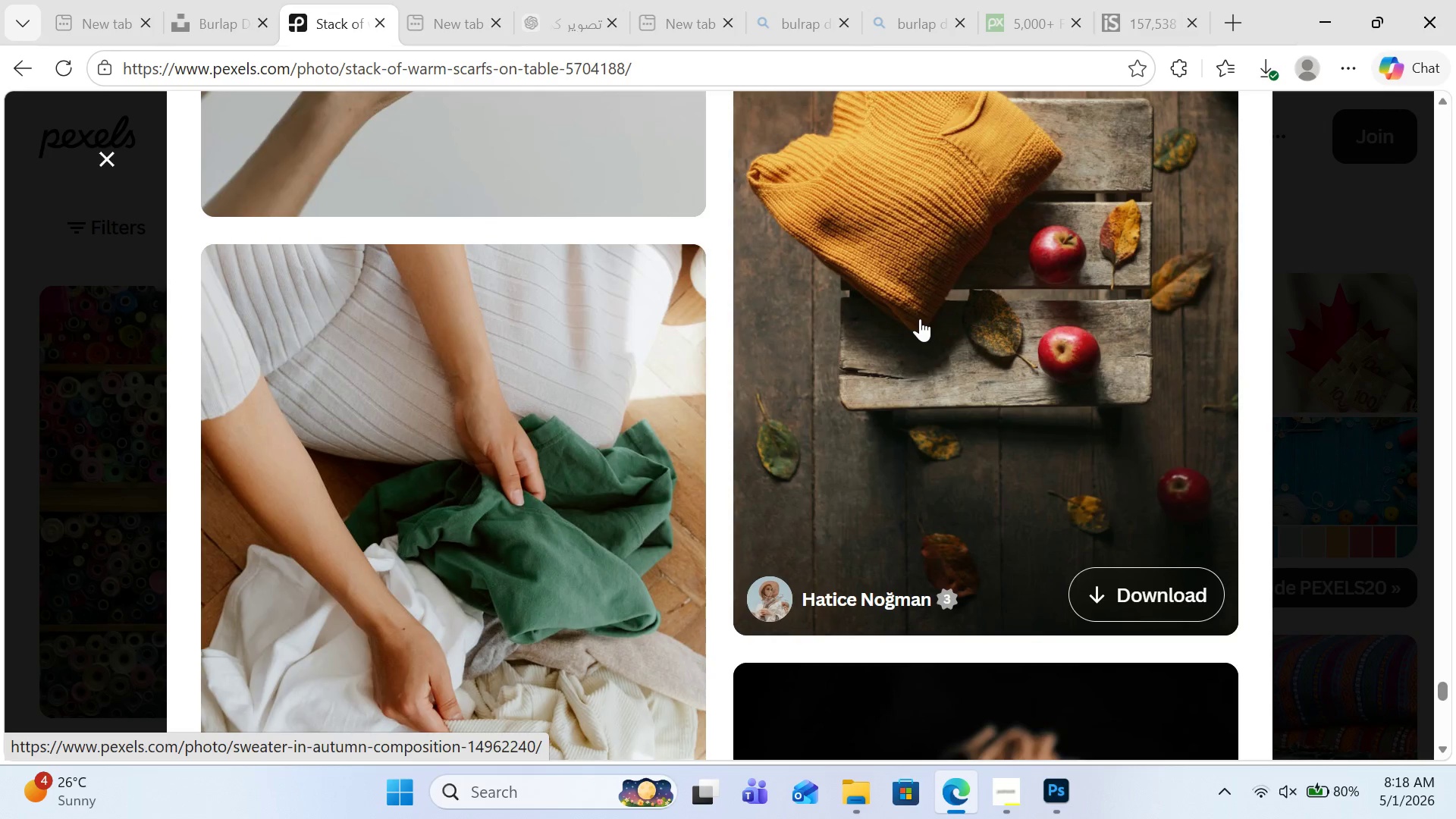 
scroll: coordinate [920, 318], scroll_direction: up, amount: 1.0
 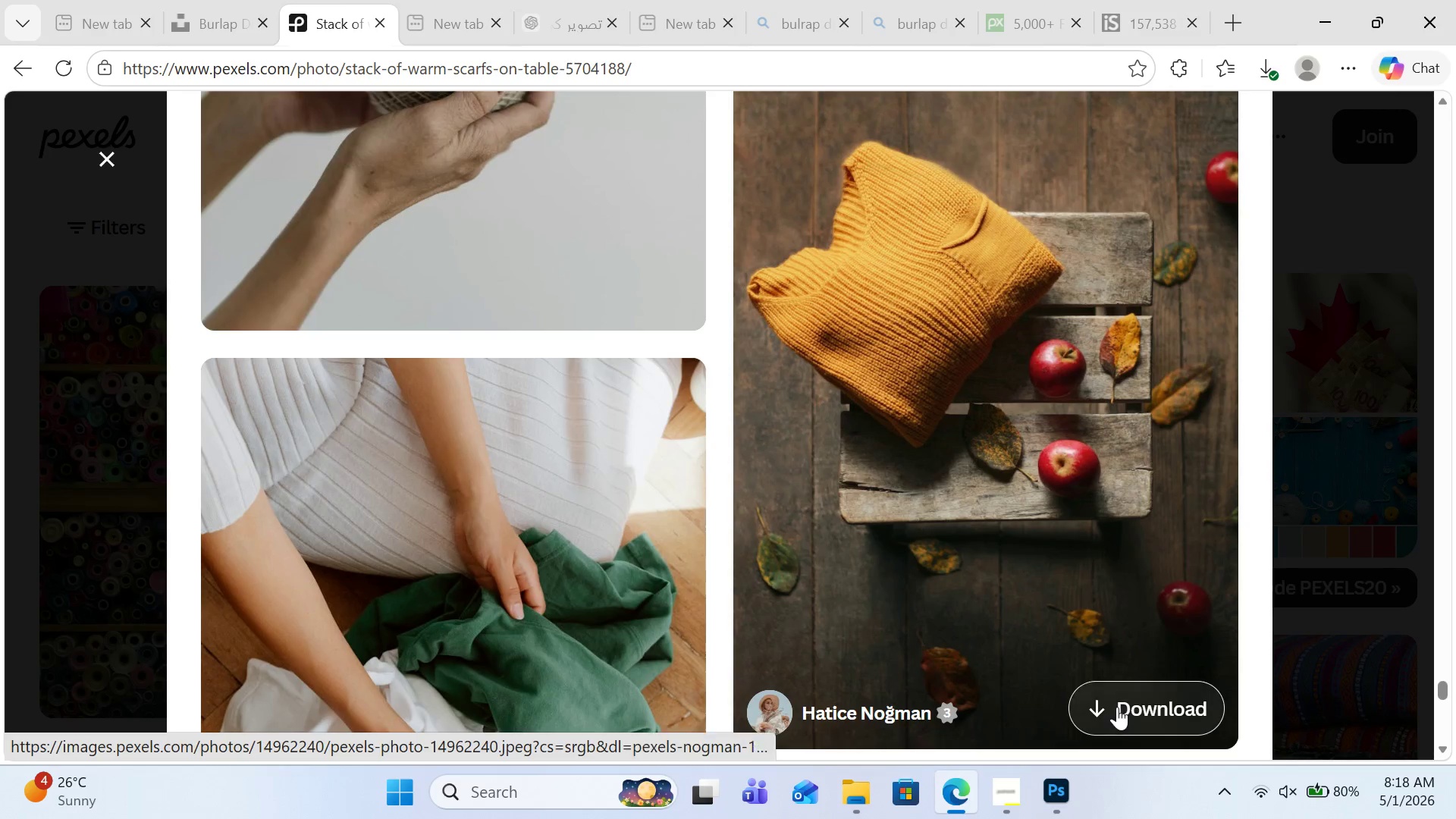 
left_click([1119, 707])
 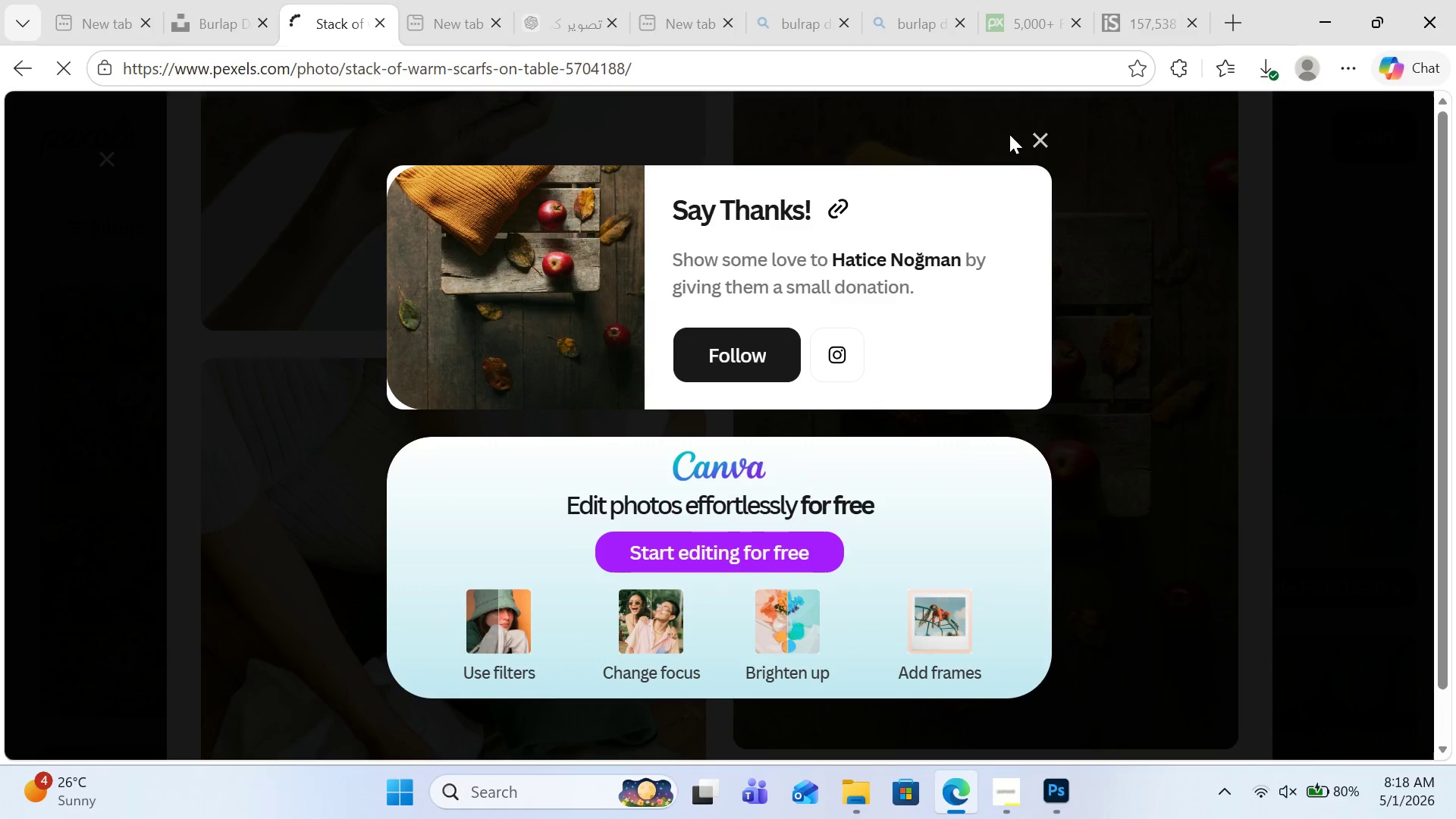 
left_click([1037, 143])
 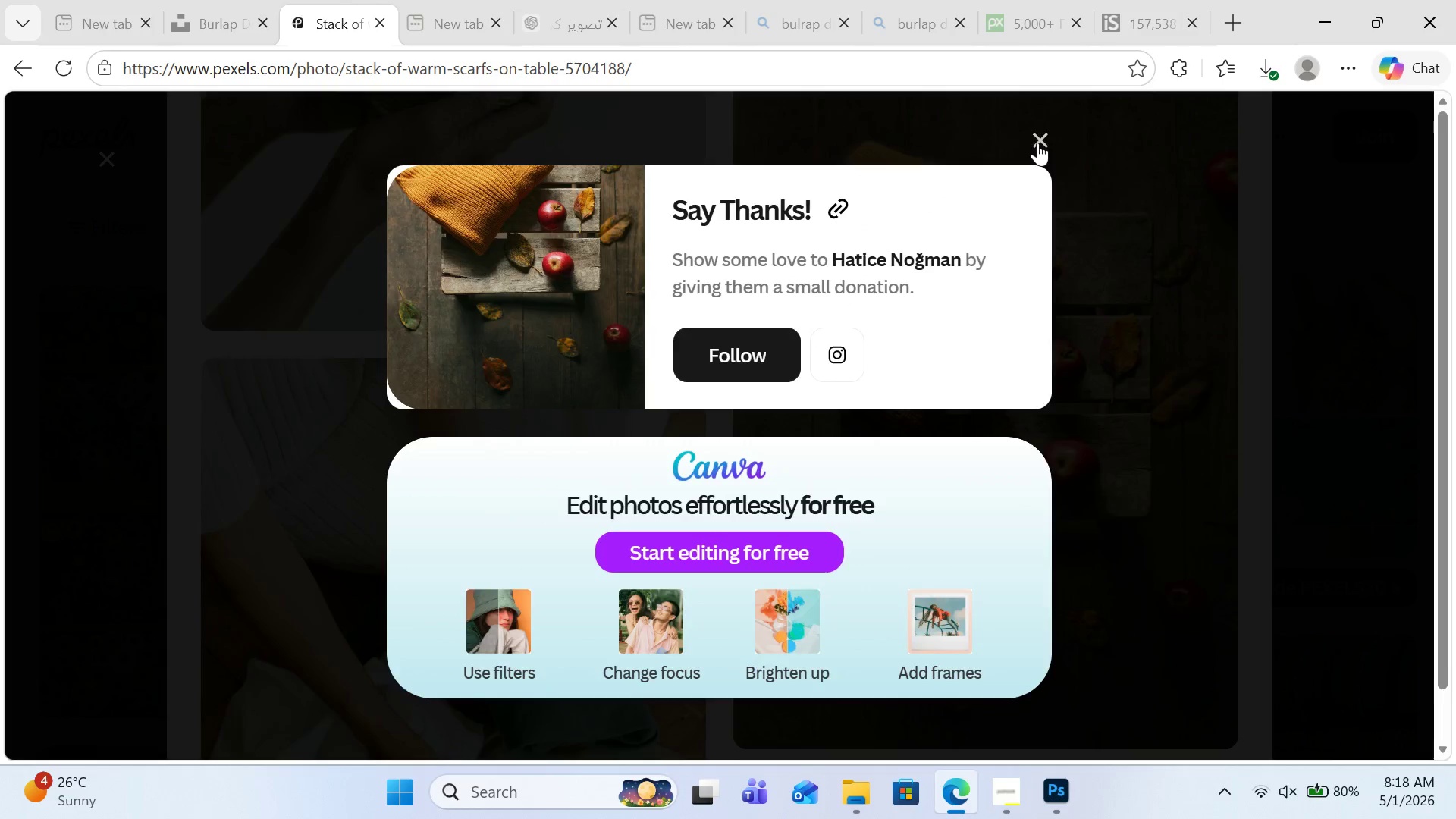 
mouse_move([1067, 139])
 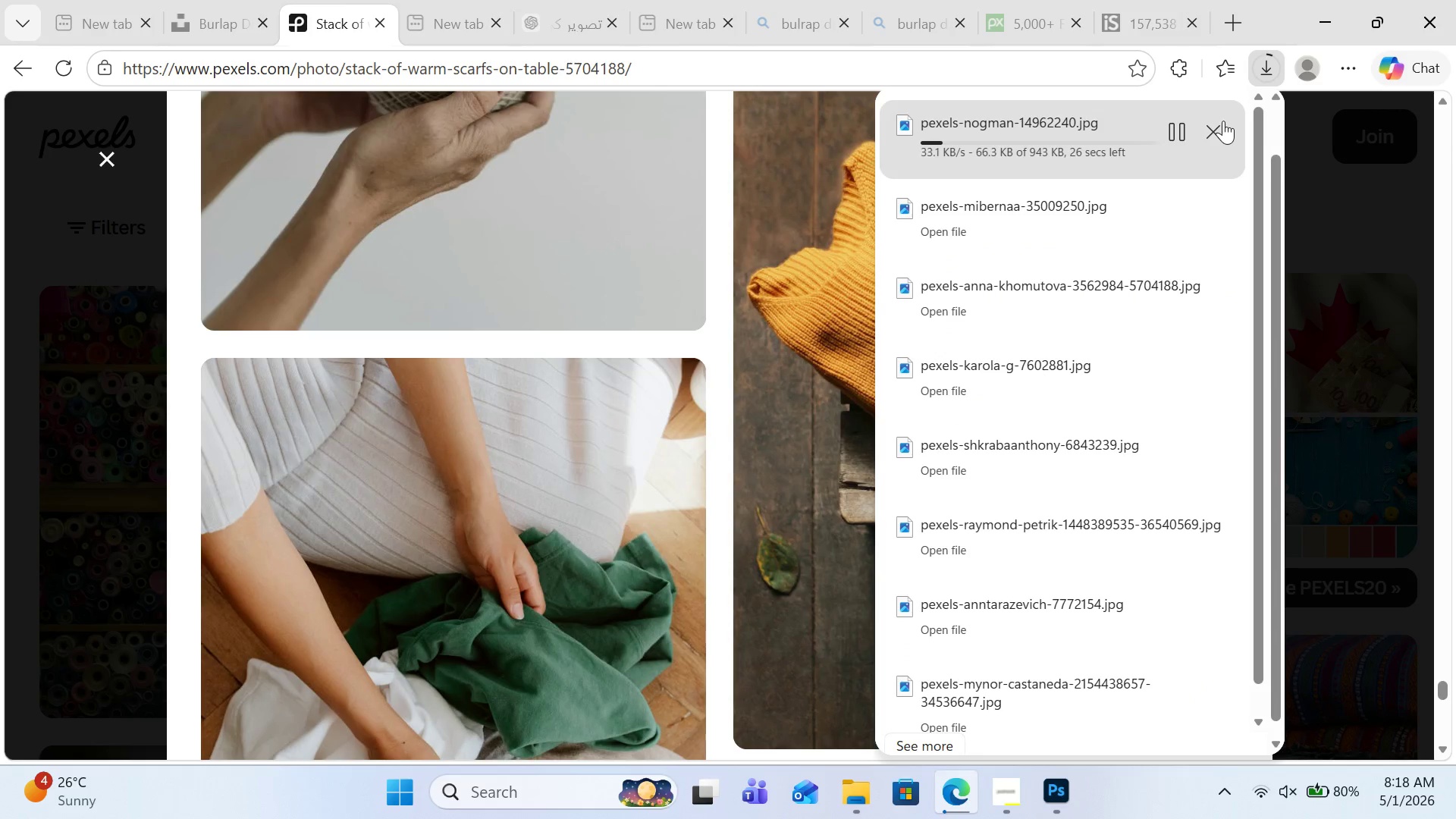 
left_click([1220, 121])
 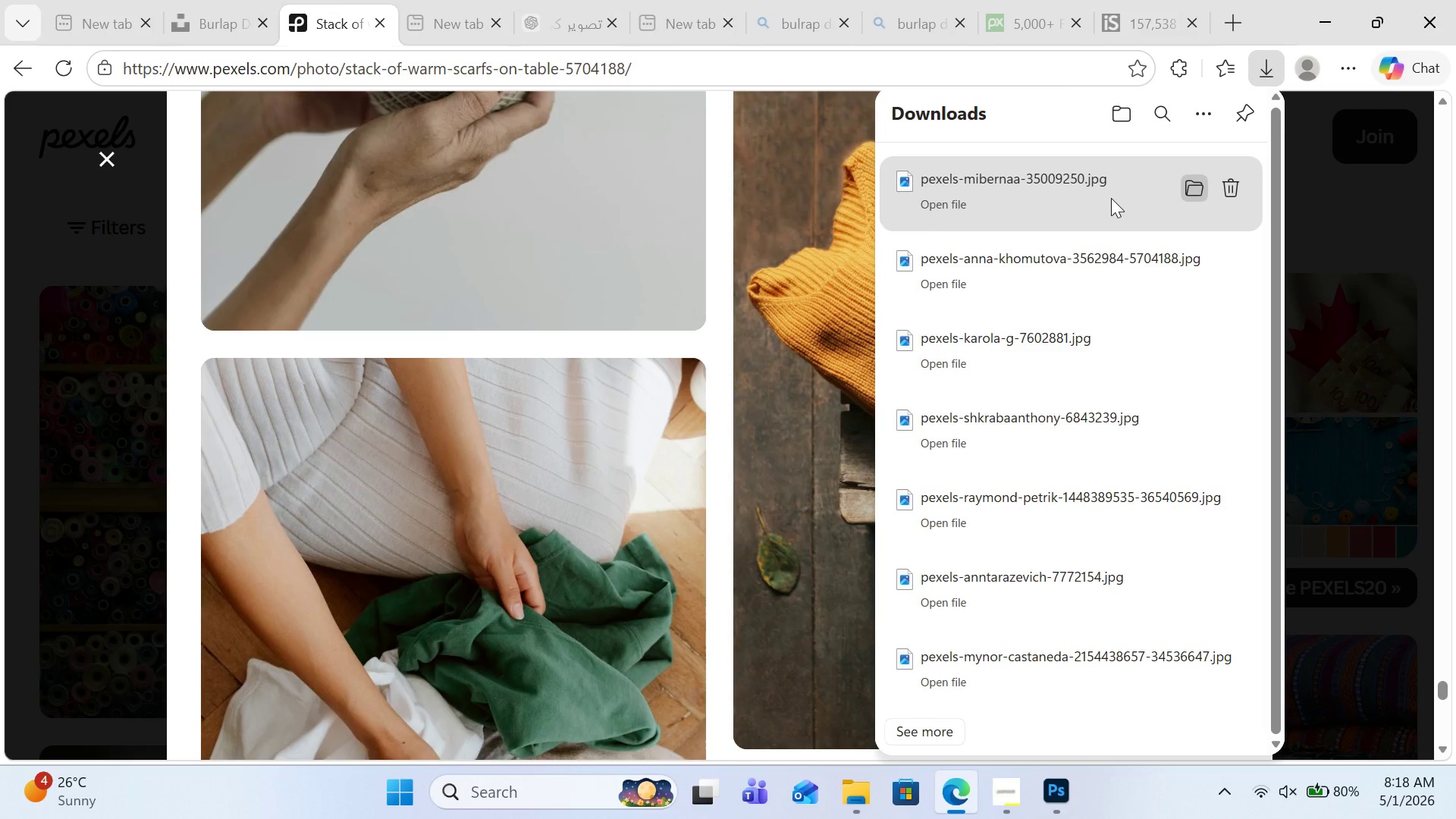 
left_click([858, 281])
 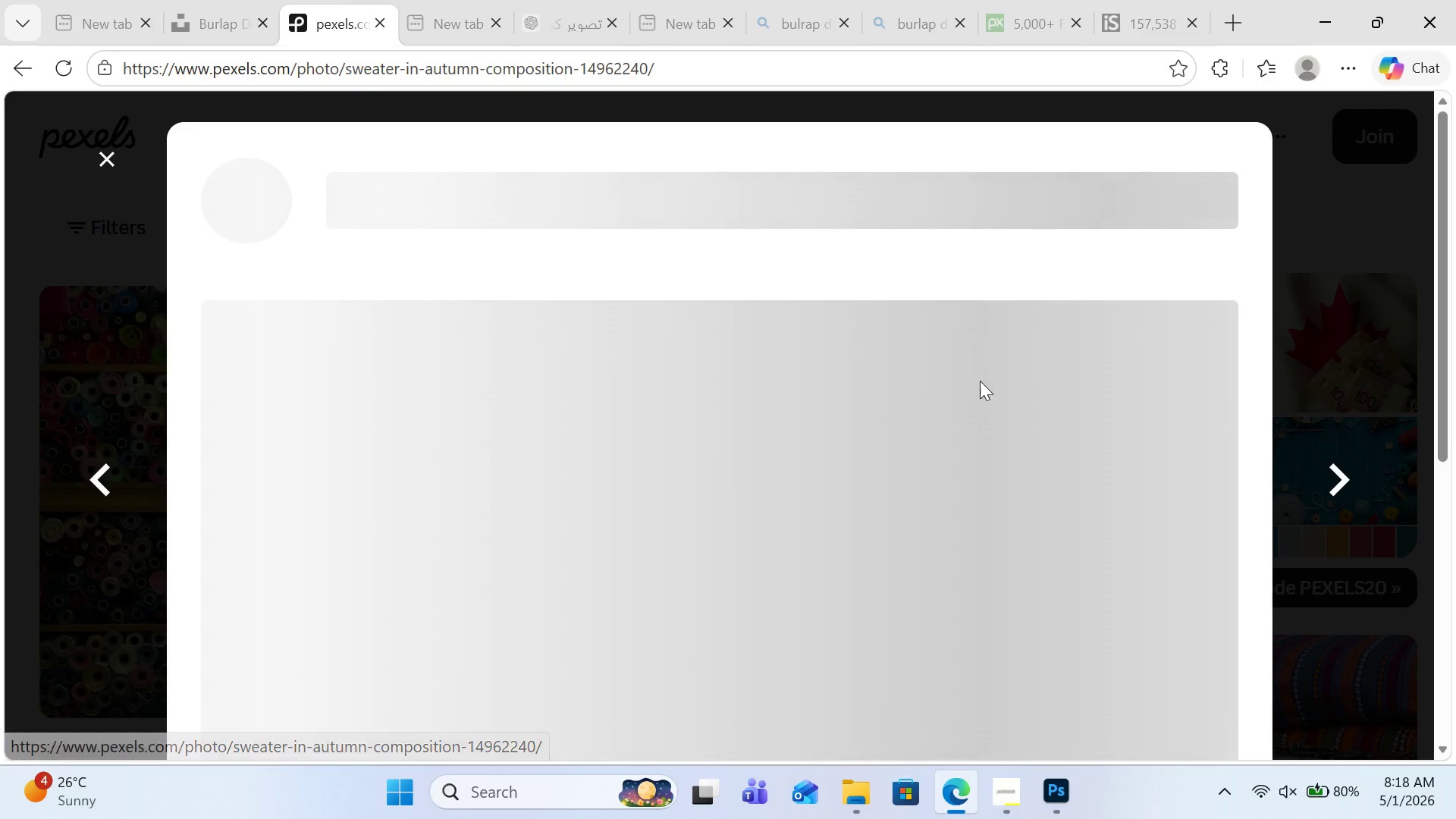 
scroll: coordinate [979, 415], scroll_direction: down, amount: 3.0
 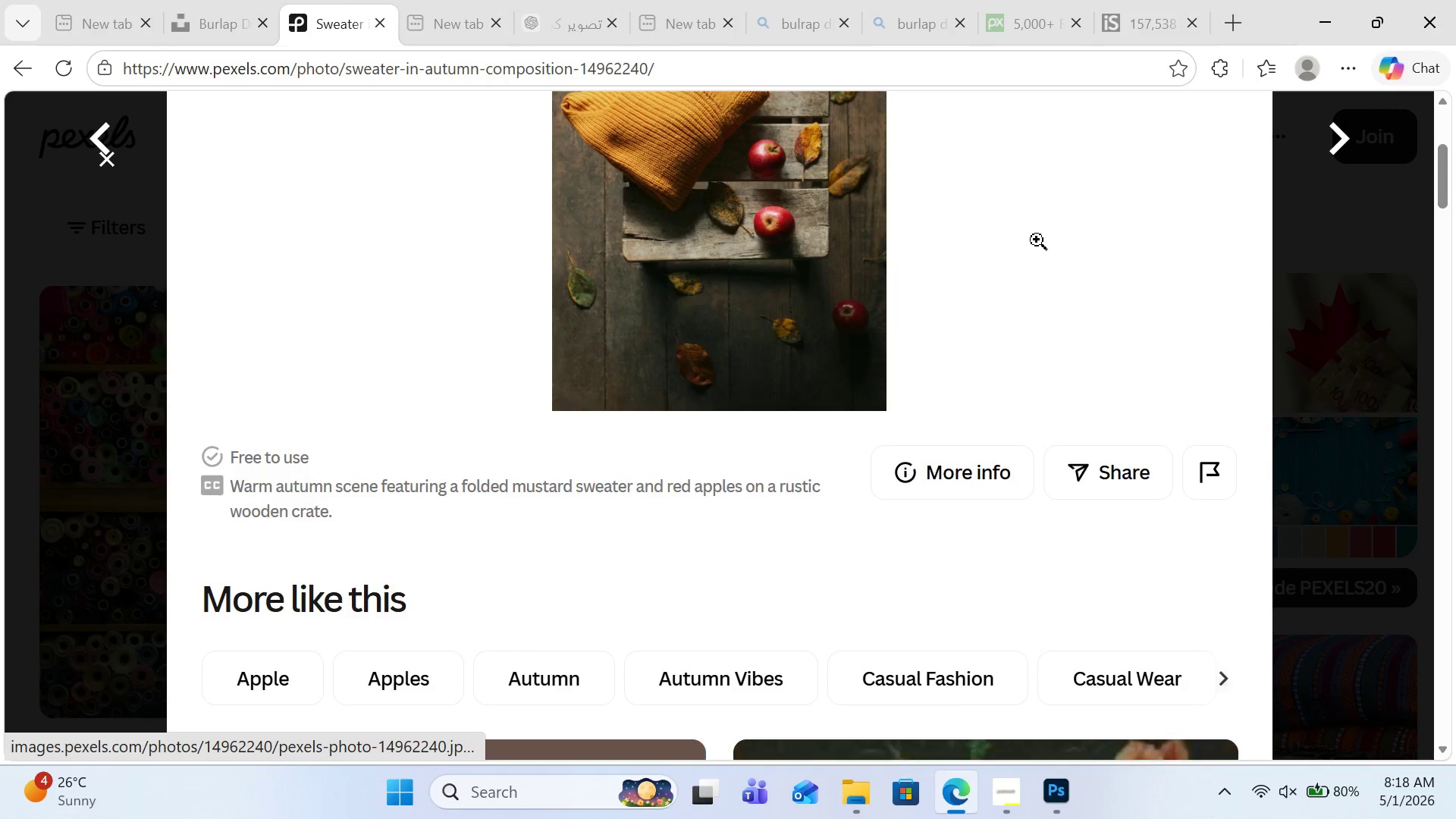 
left_click([1086, 186])
 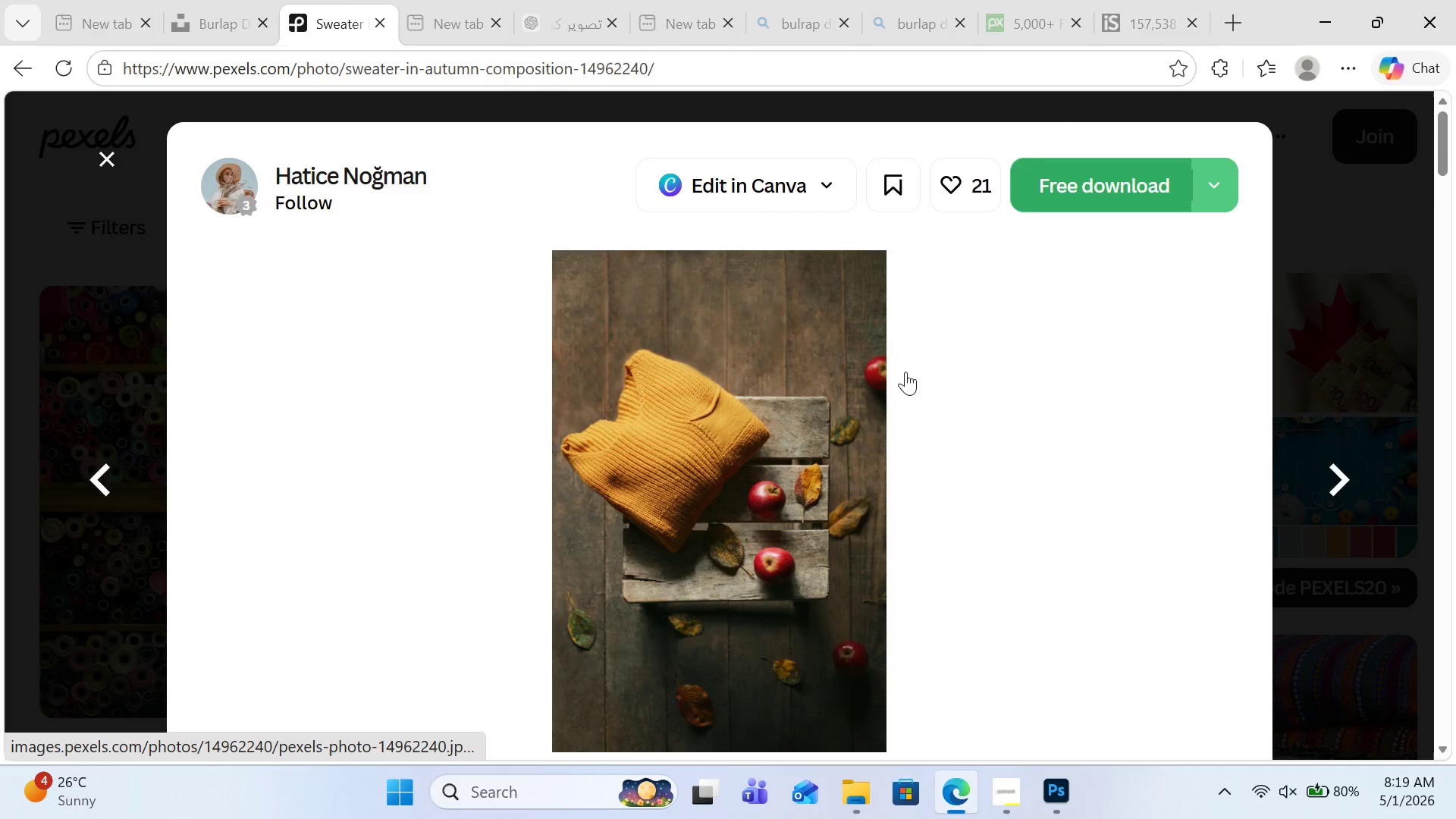 
scroll: coordinate [1037, 238], scroll_direction: up, amount: 3.0
 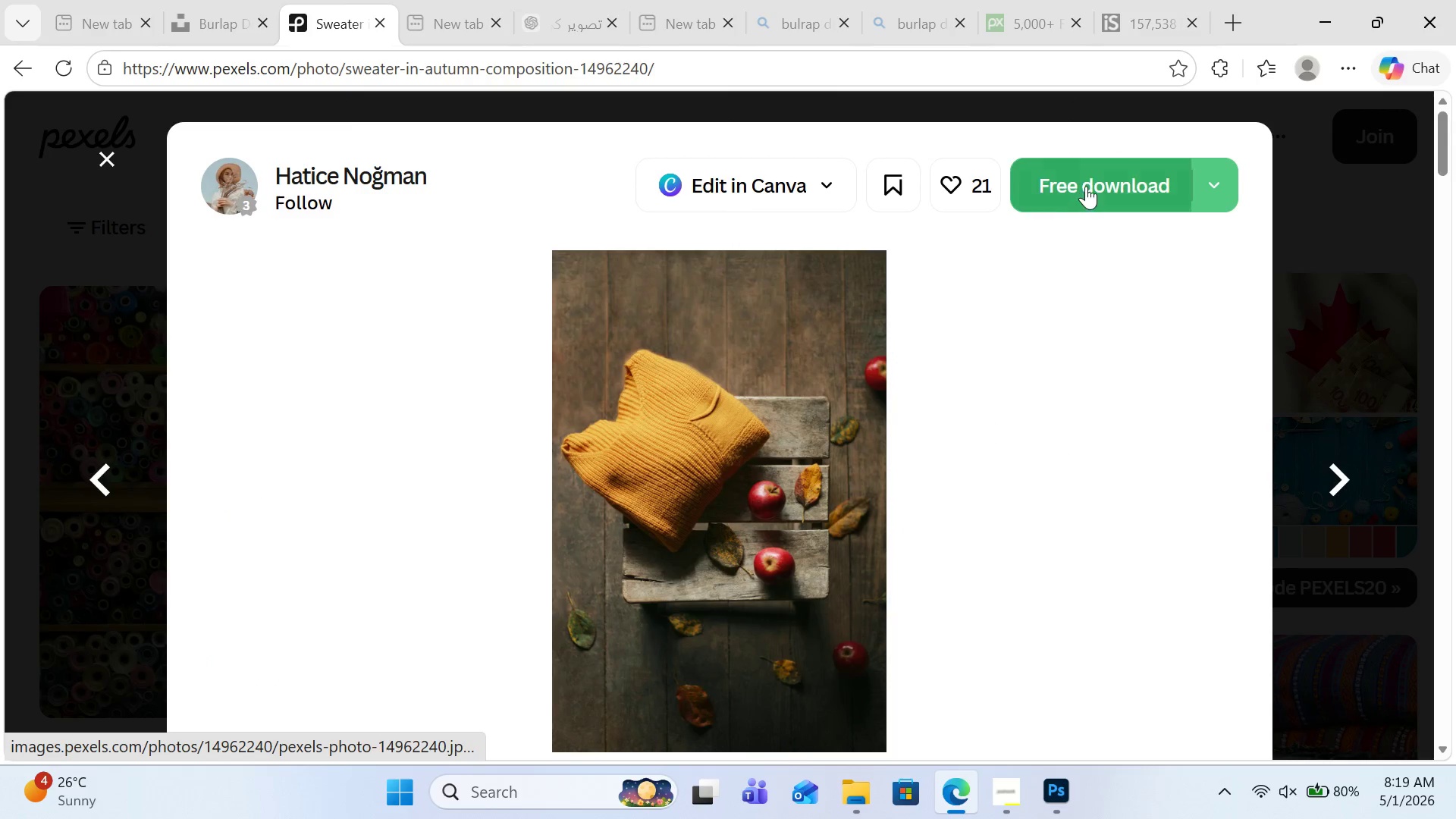 
scroll: coordinate [905, 372], scroll_direction: down, amount: 7.0
 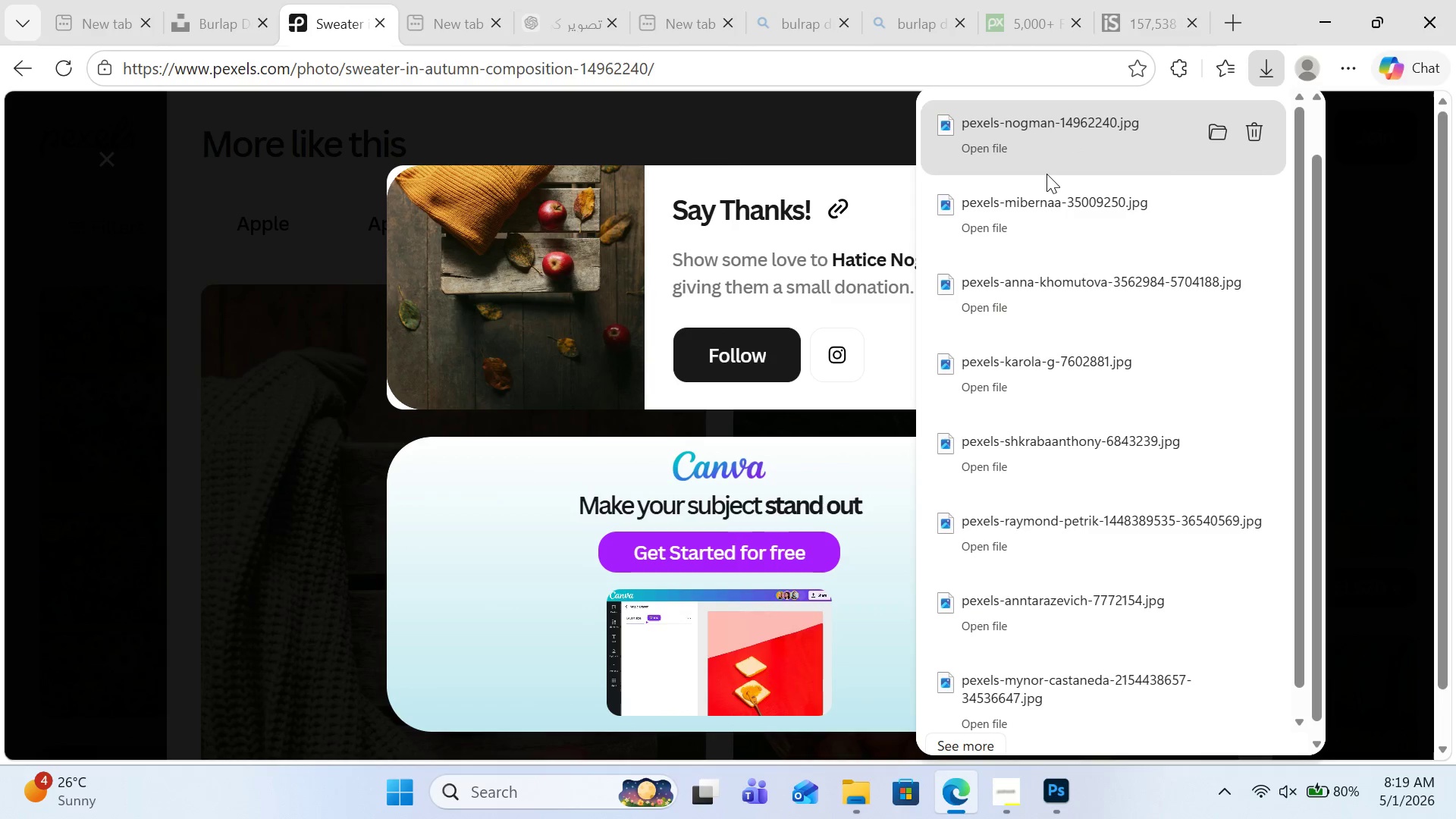 
key(Escape)
 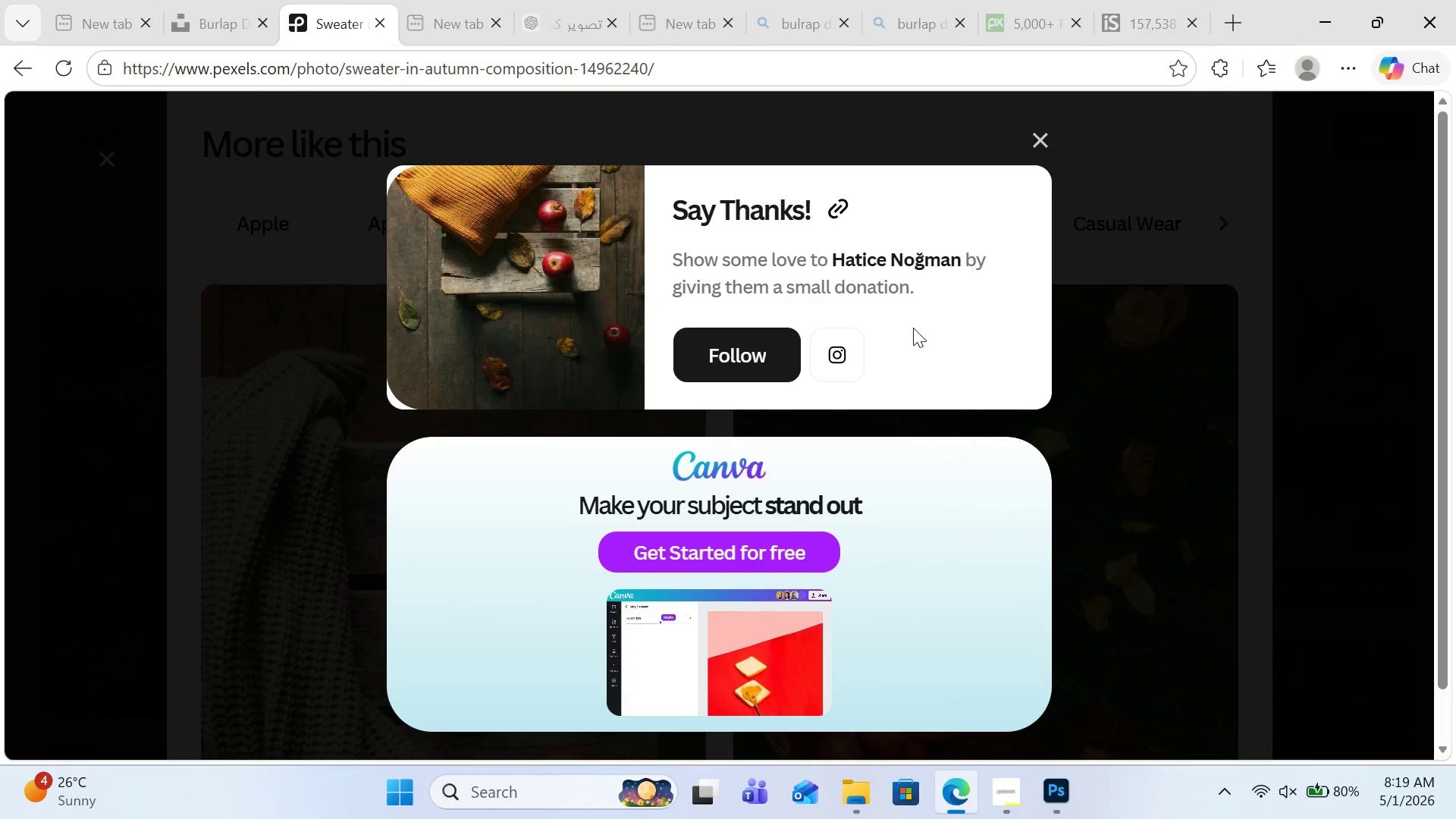 
key(Escape)
 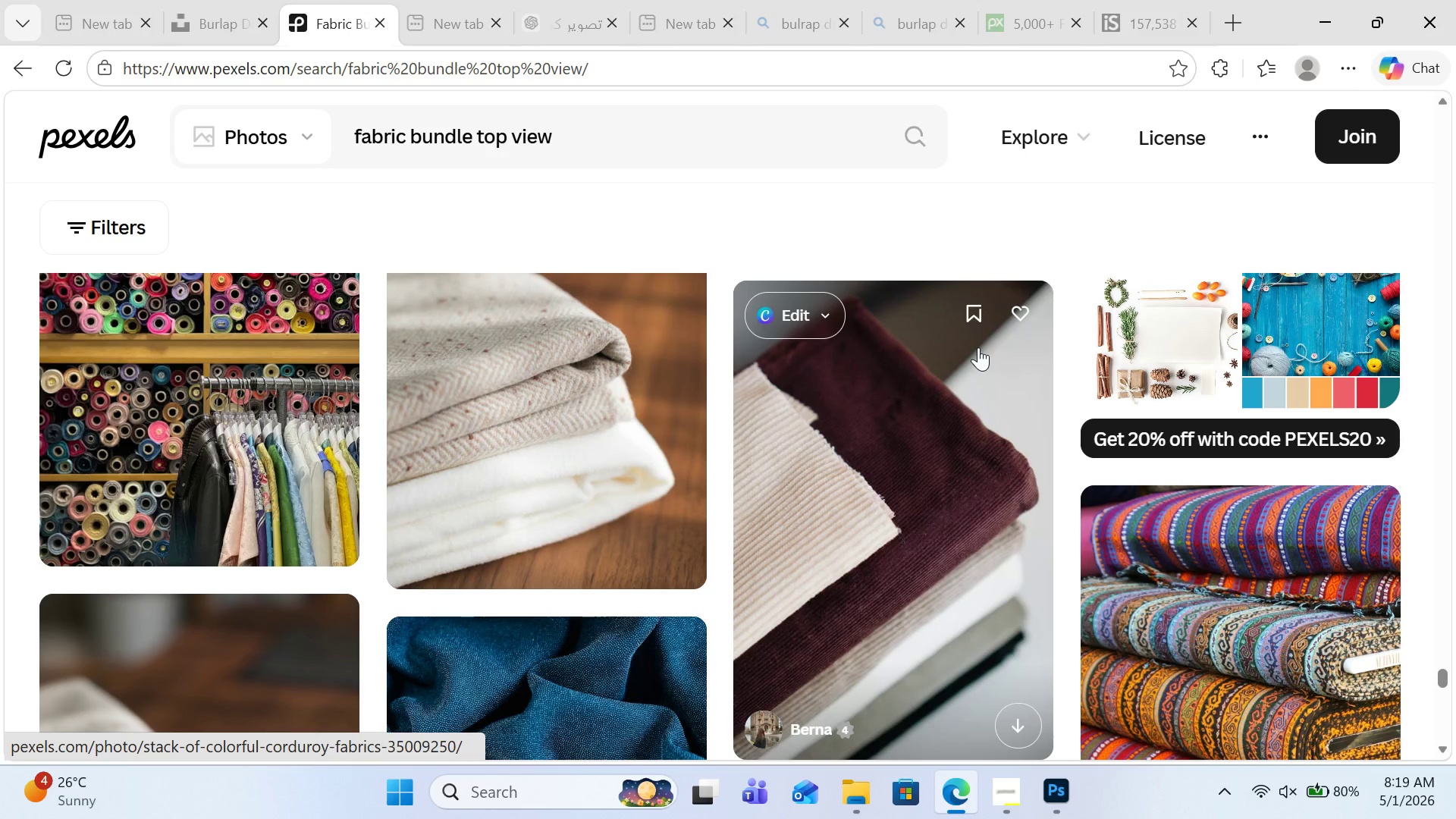 
scroll: coordinate [971, 348], scroll_direction: down, amount: 27.0
 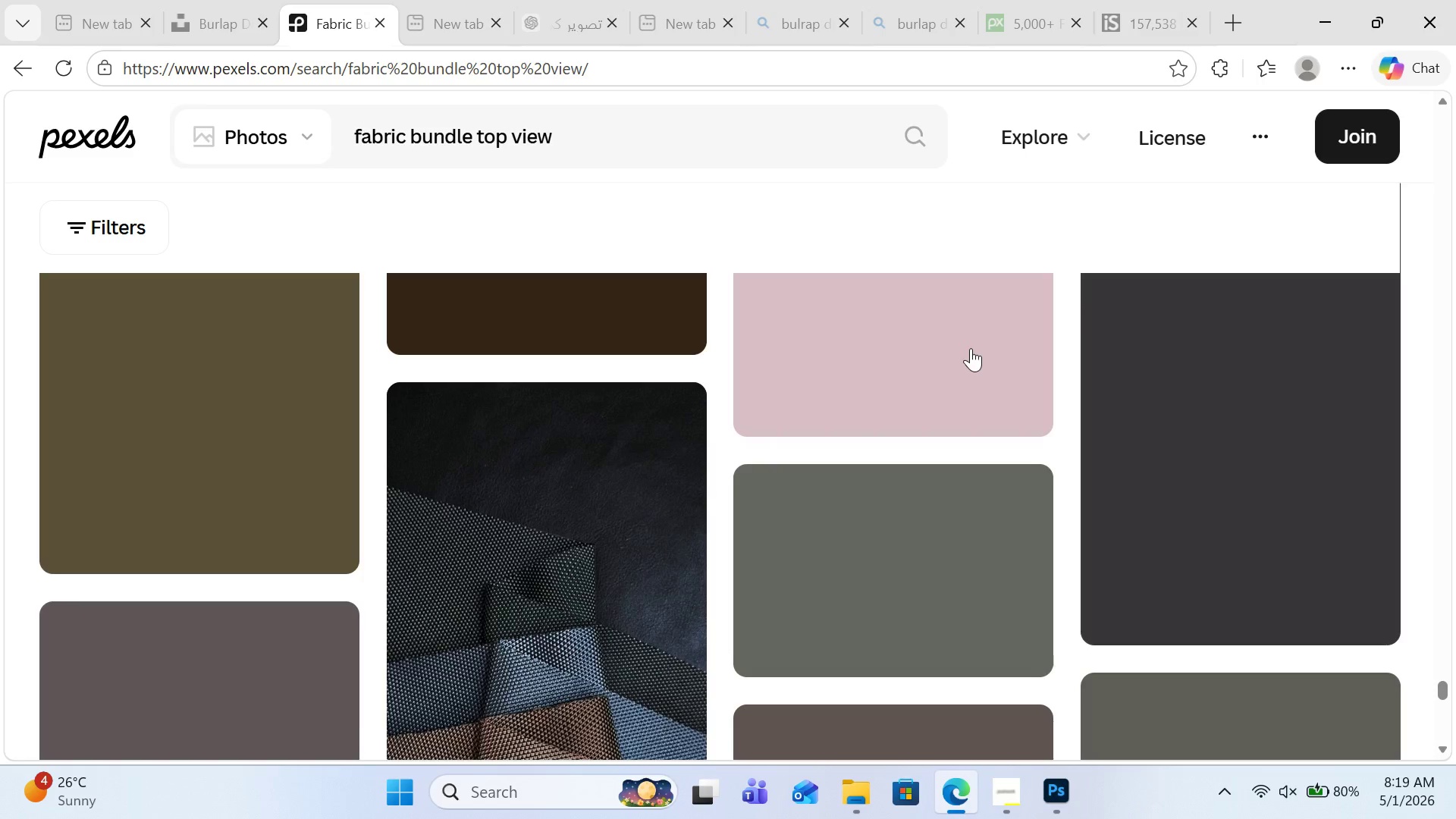 
scroll: coordinate [971, 348], scroll_direction: up, amount: 4.0
 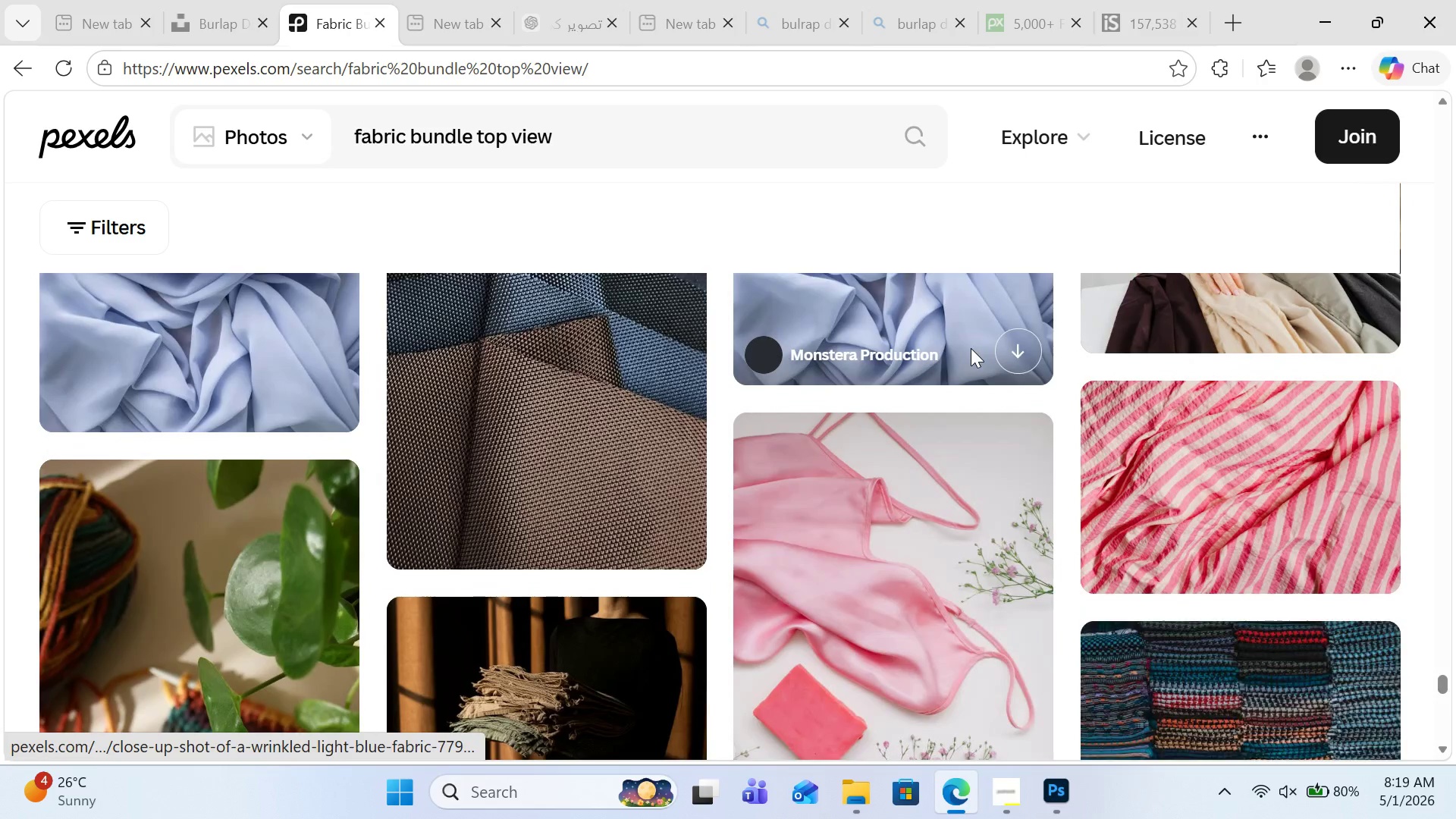 
scroll: coordinate [971, 348], scroll_direction: down, amount: 5.0
 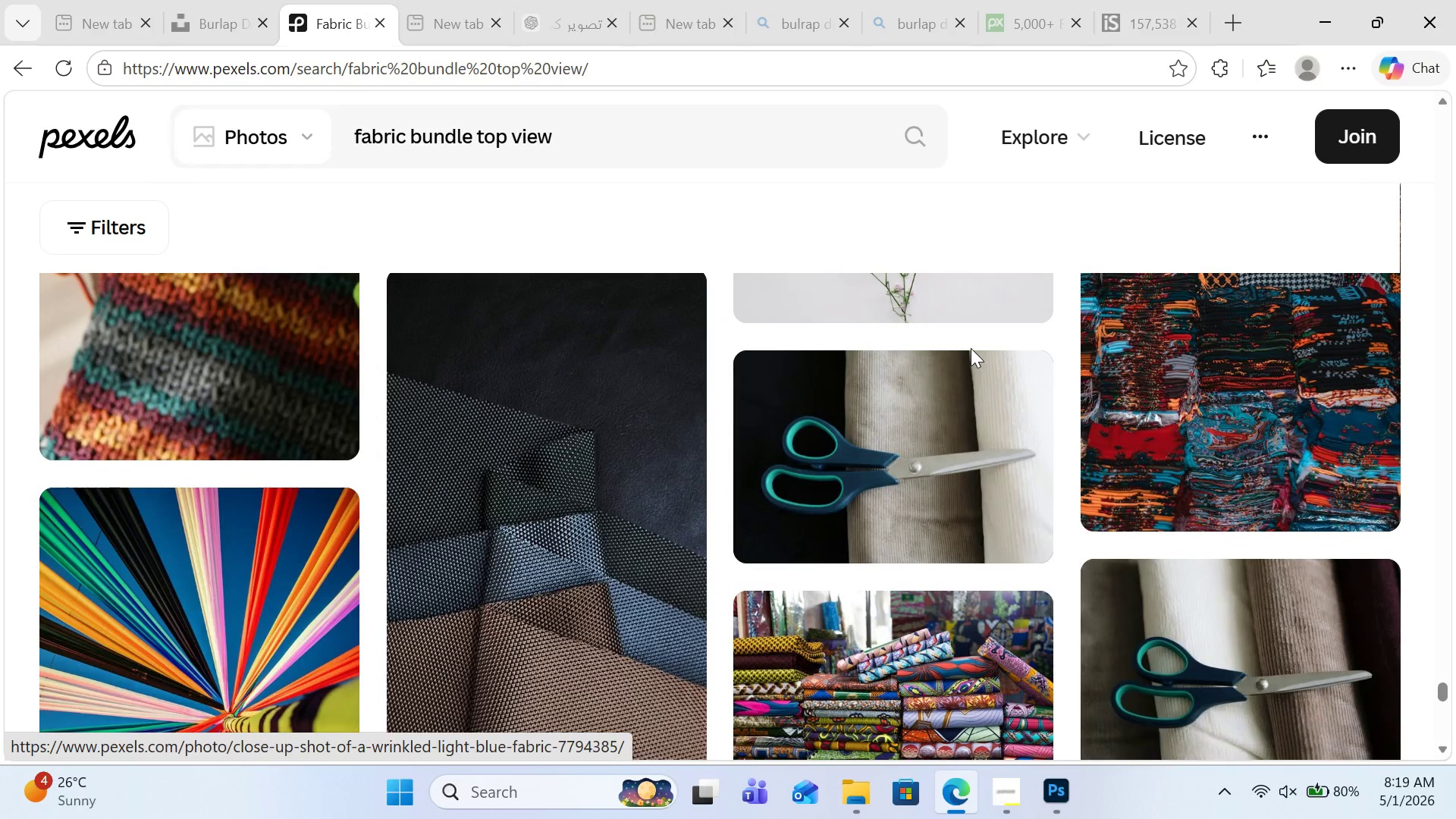 
scroll: coordinate [980, 338], scroll_direction: up, amount: 61.0
 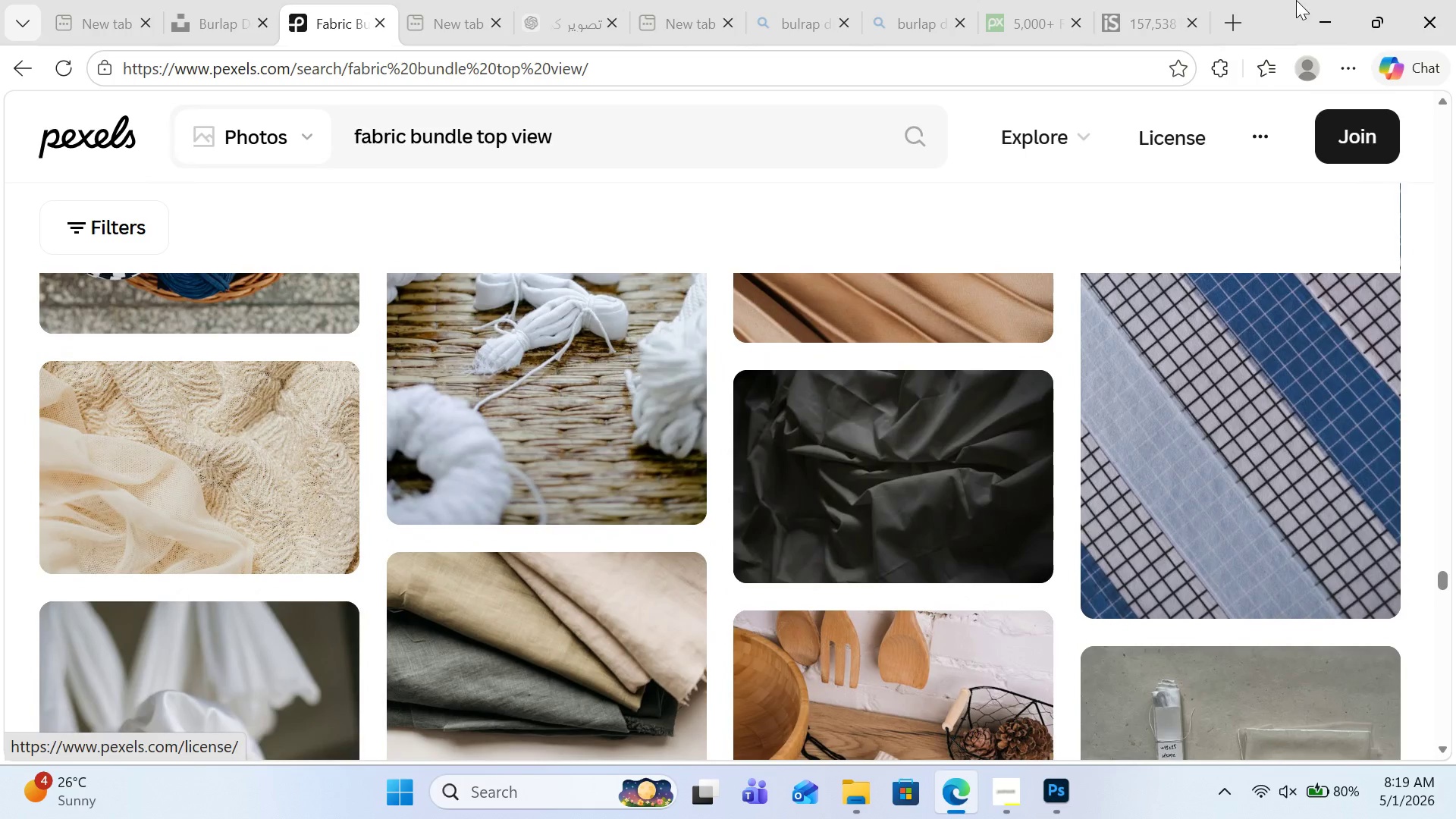 
left_click([1311, 2])